 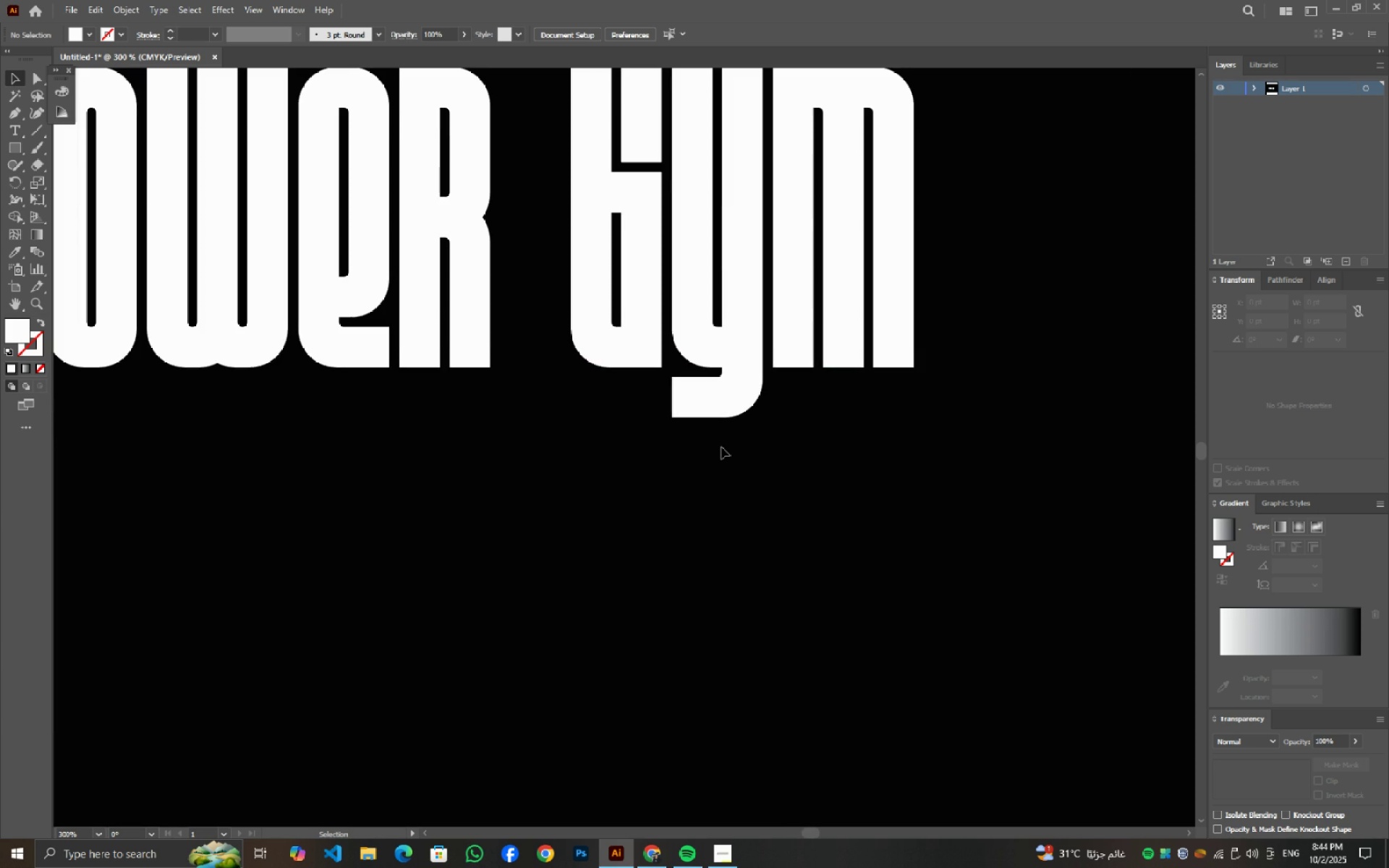 
left_click([722, 412])
 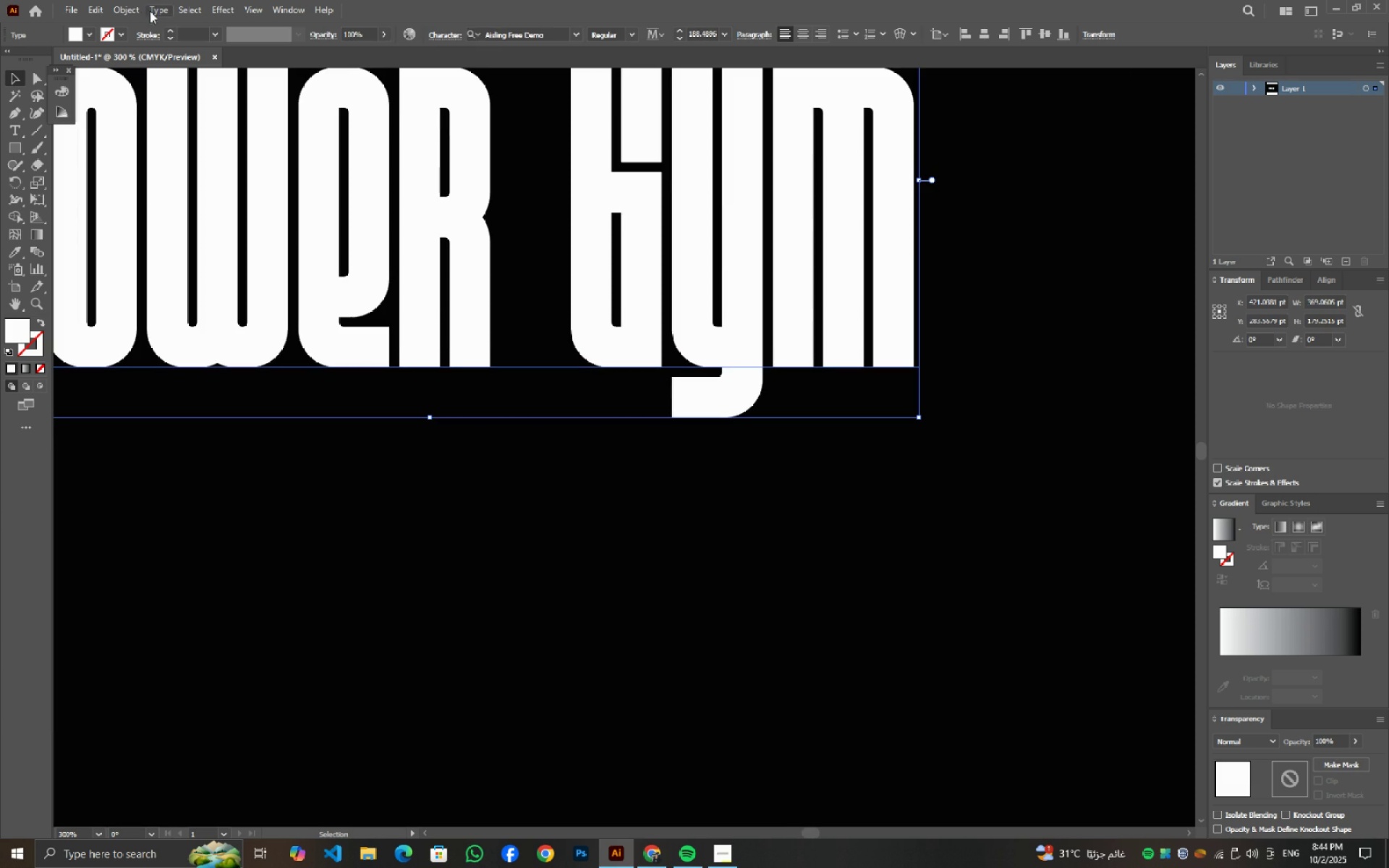 
left_click([137, 12])
 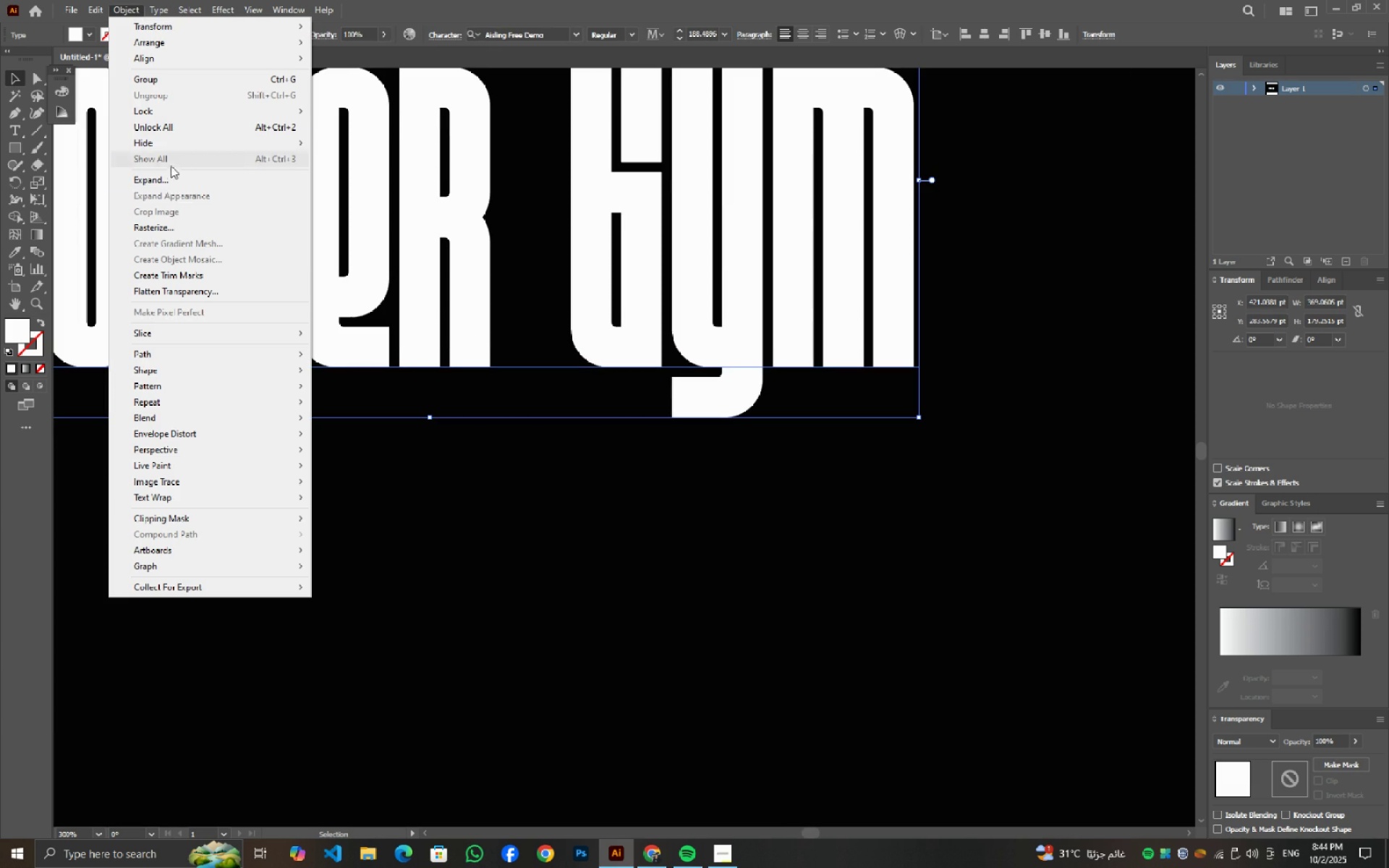 
mouse_move([189, 190])
 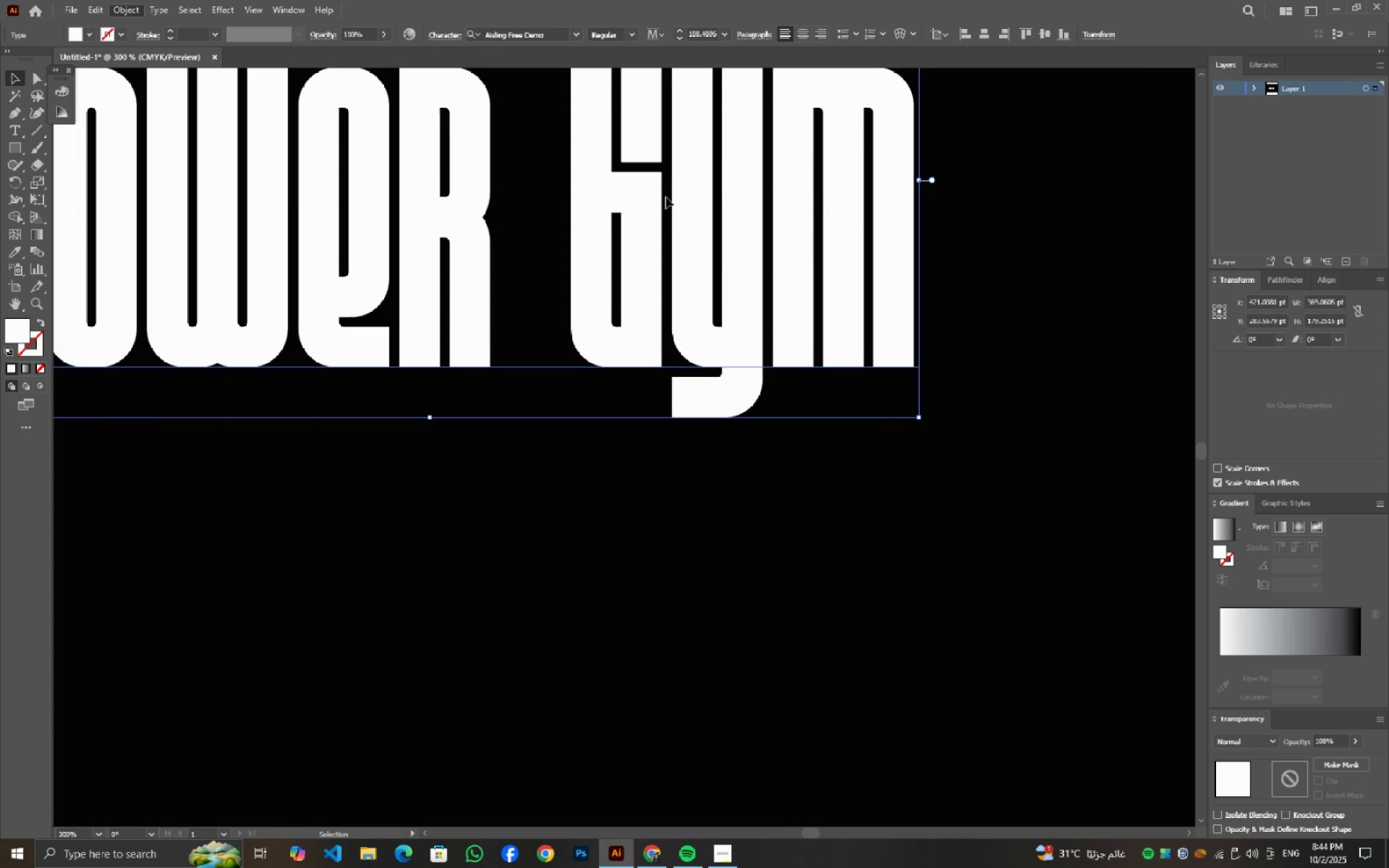 
left_click([666, 197])
 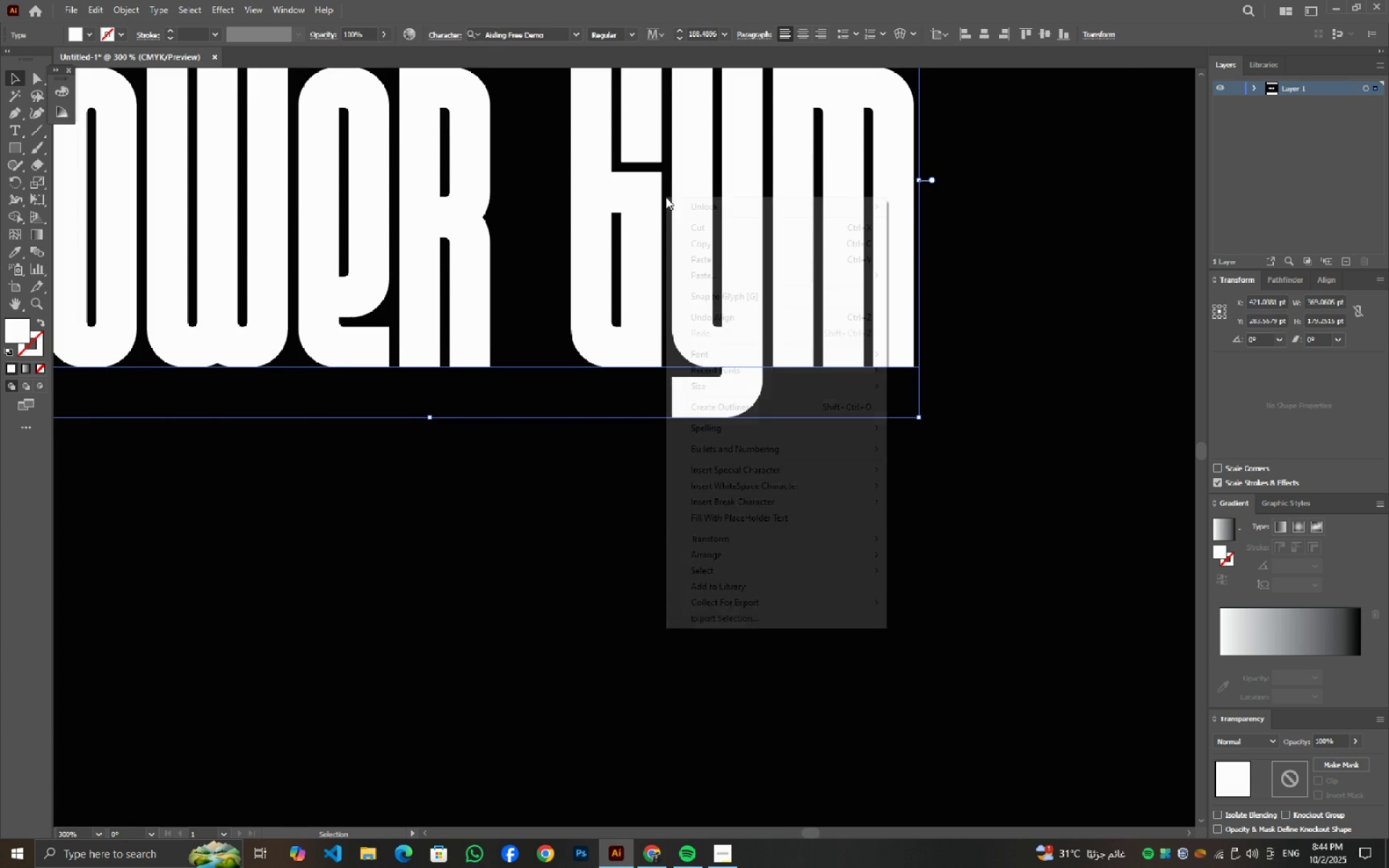 
right_click([666, 197])
 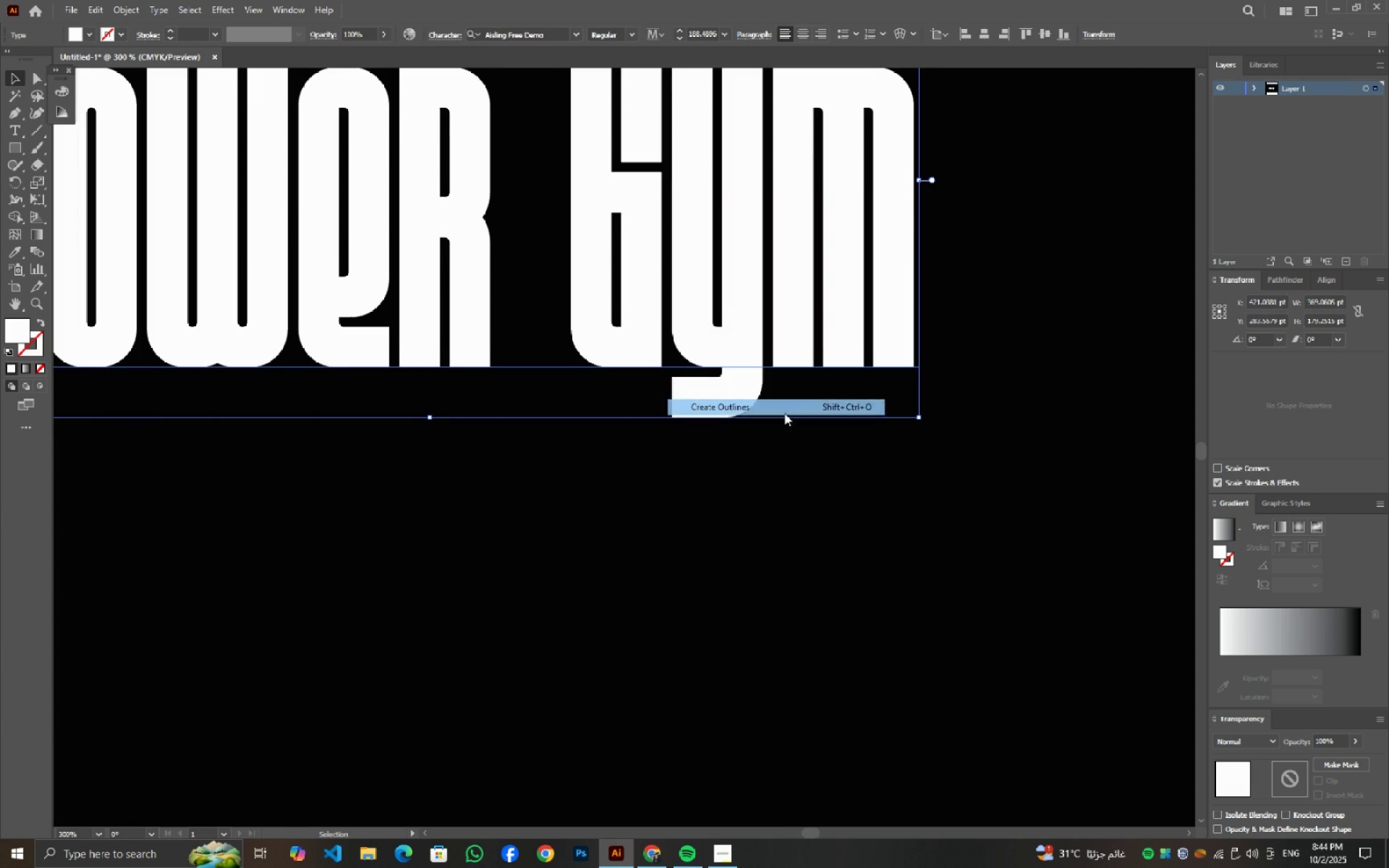 
left_click([784, 413])
 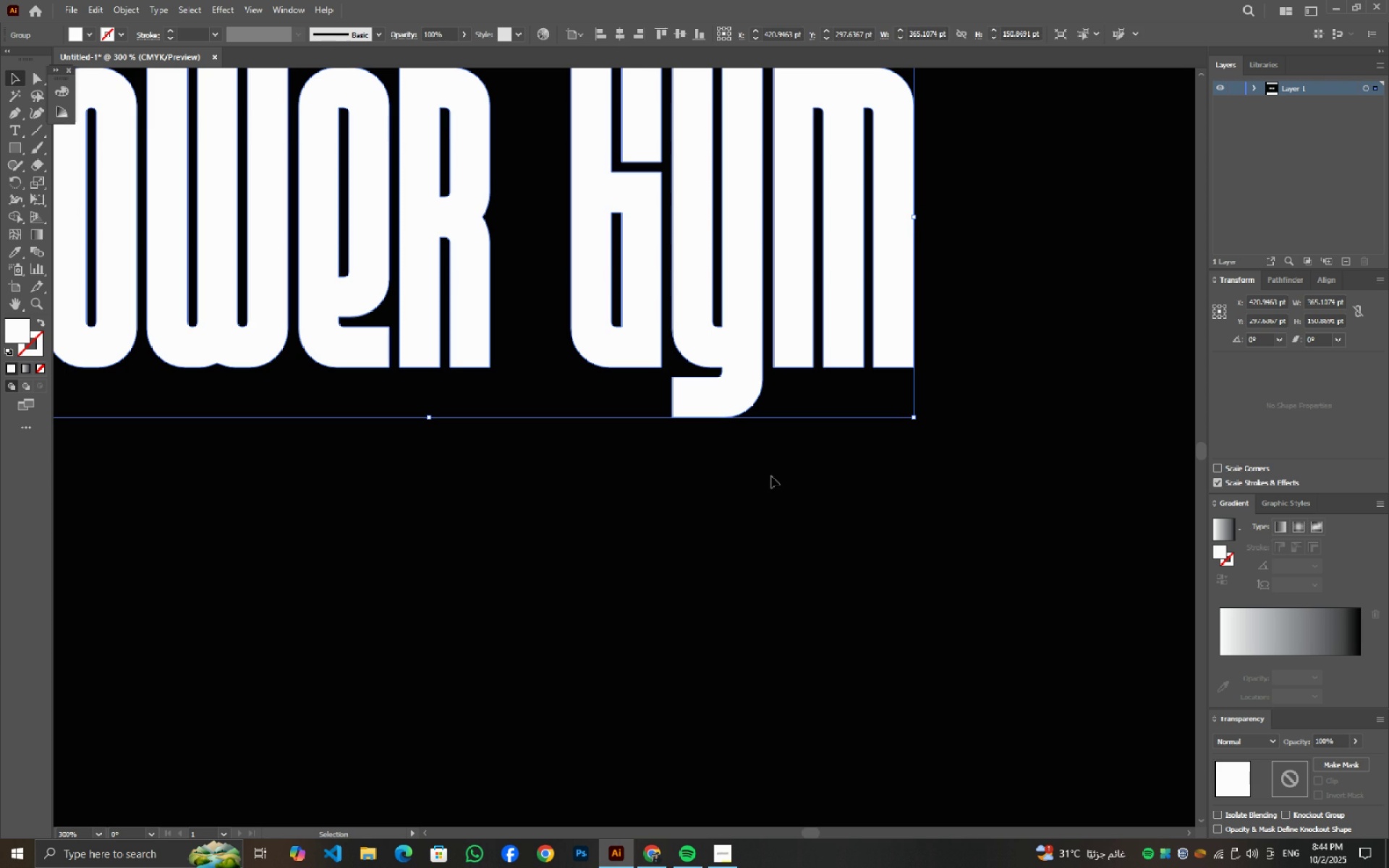 
left_click([771, 476])
 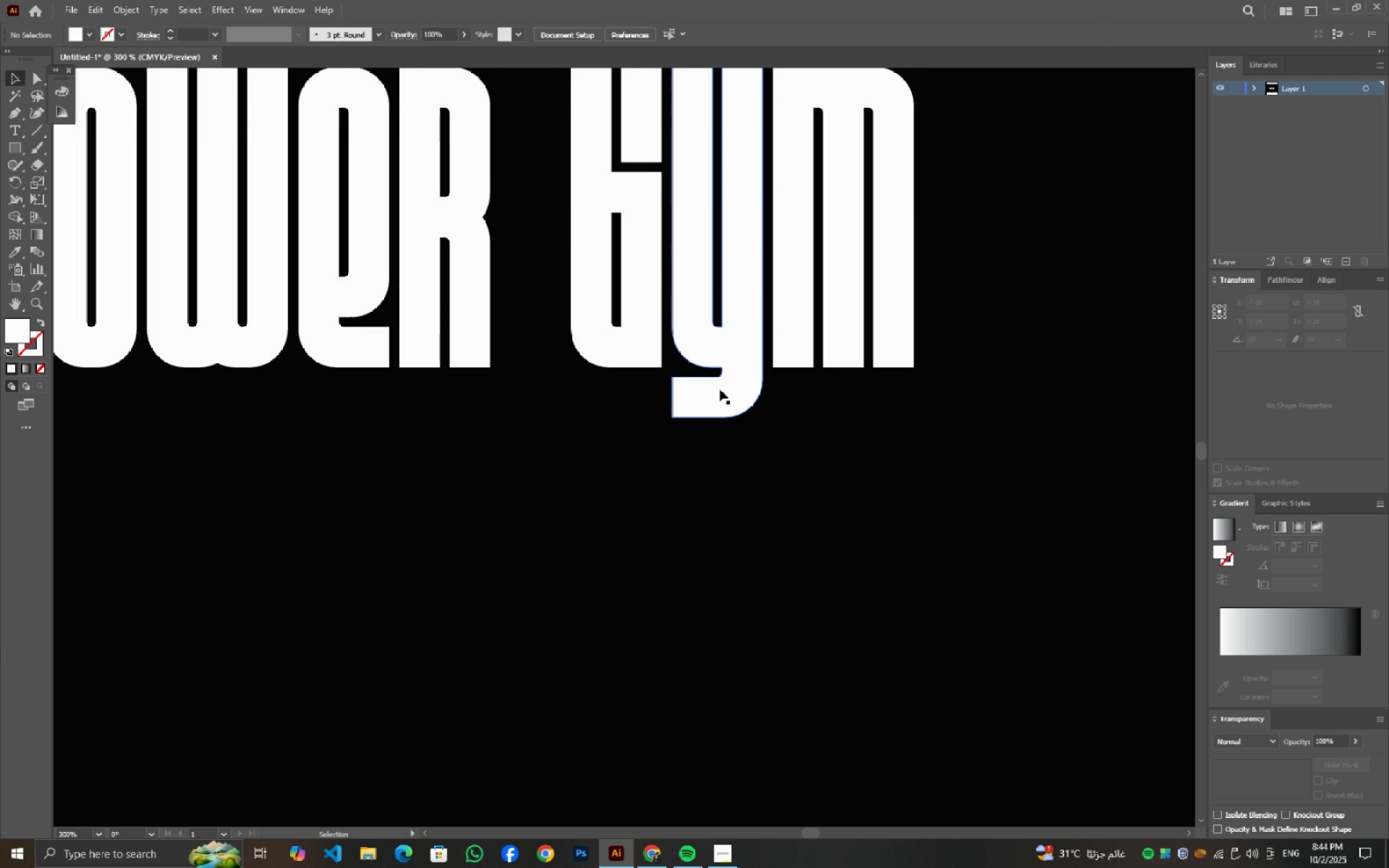 
left_click([720, 389])